 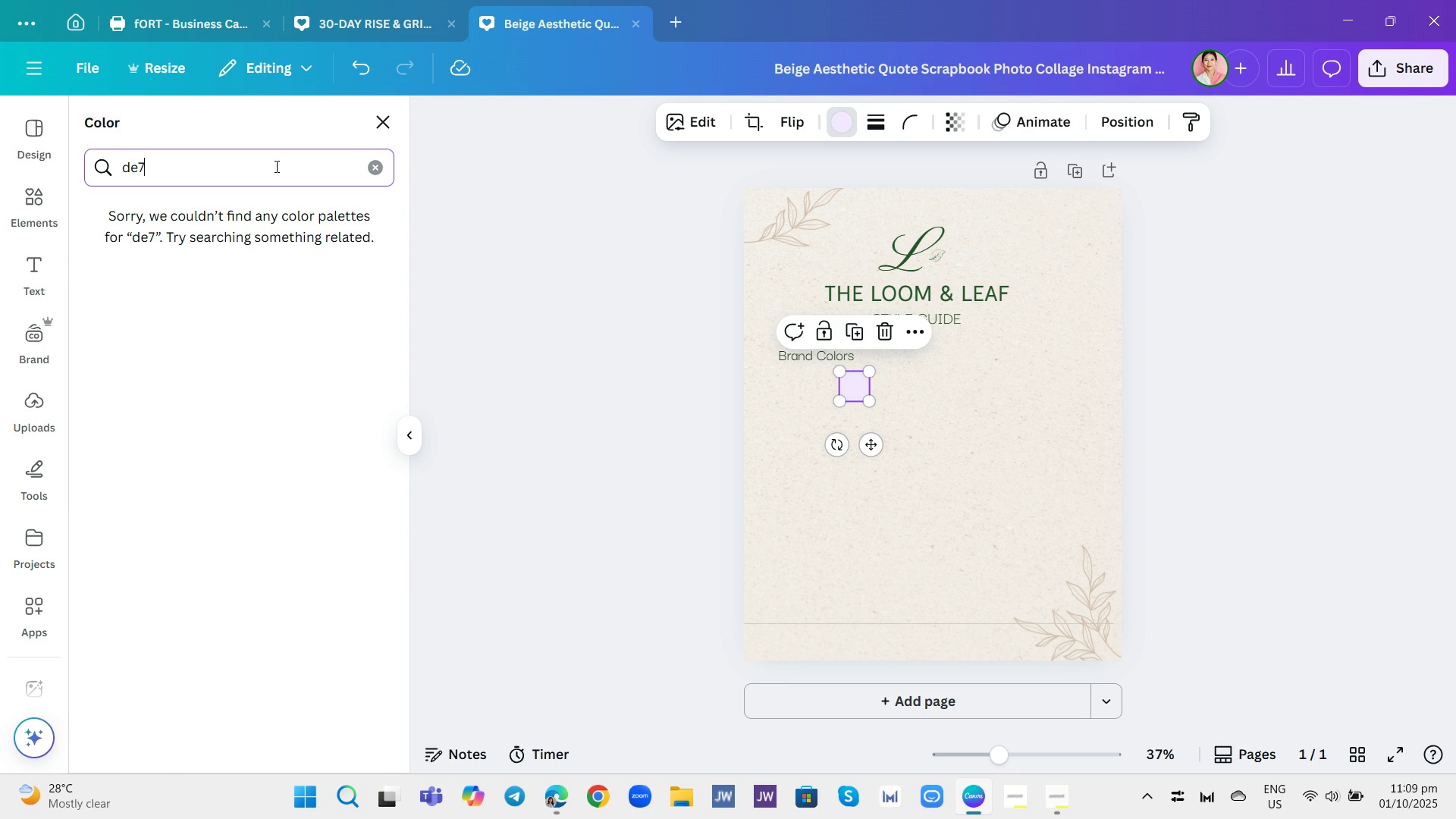 
type(02c)
 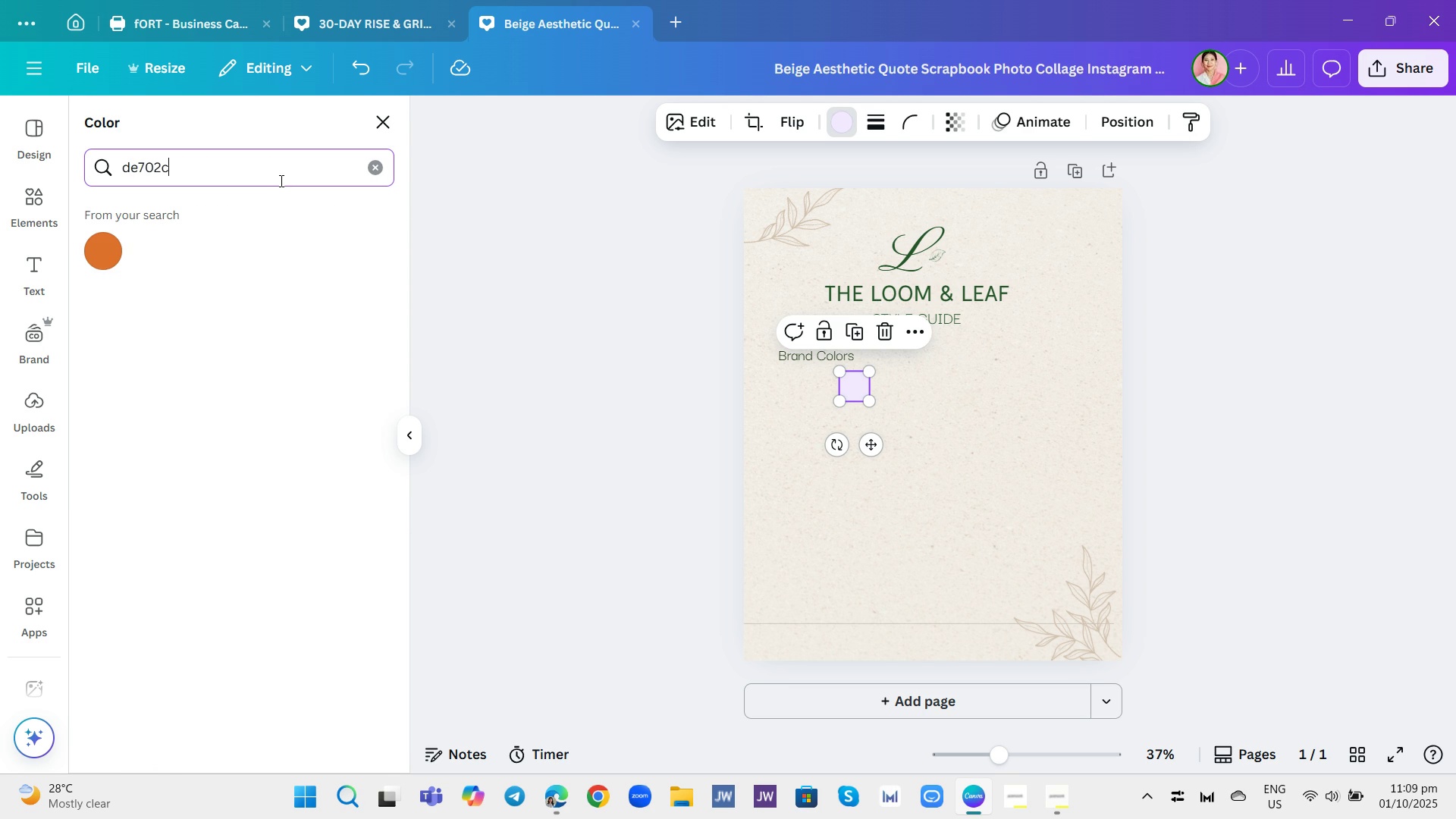 
key(Enter)
 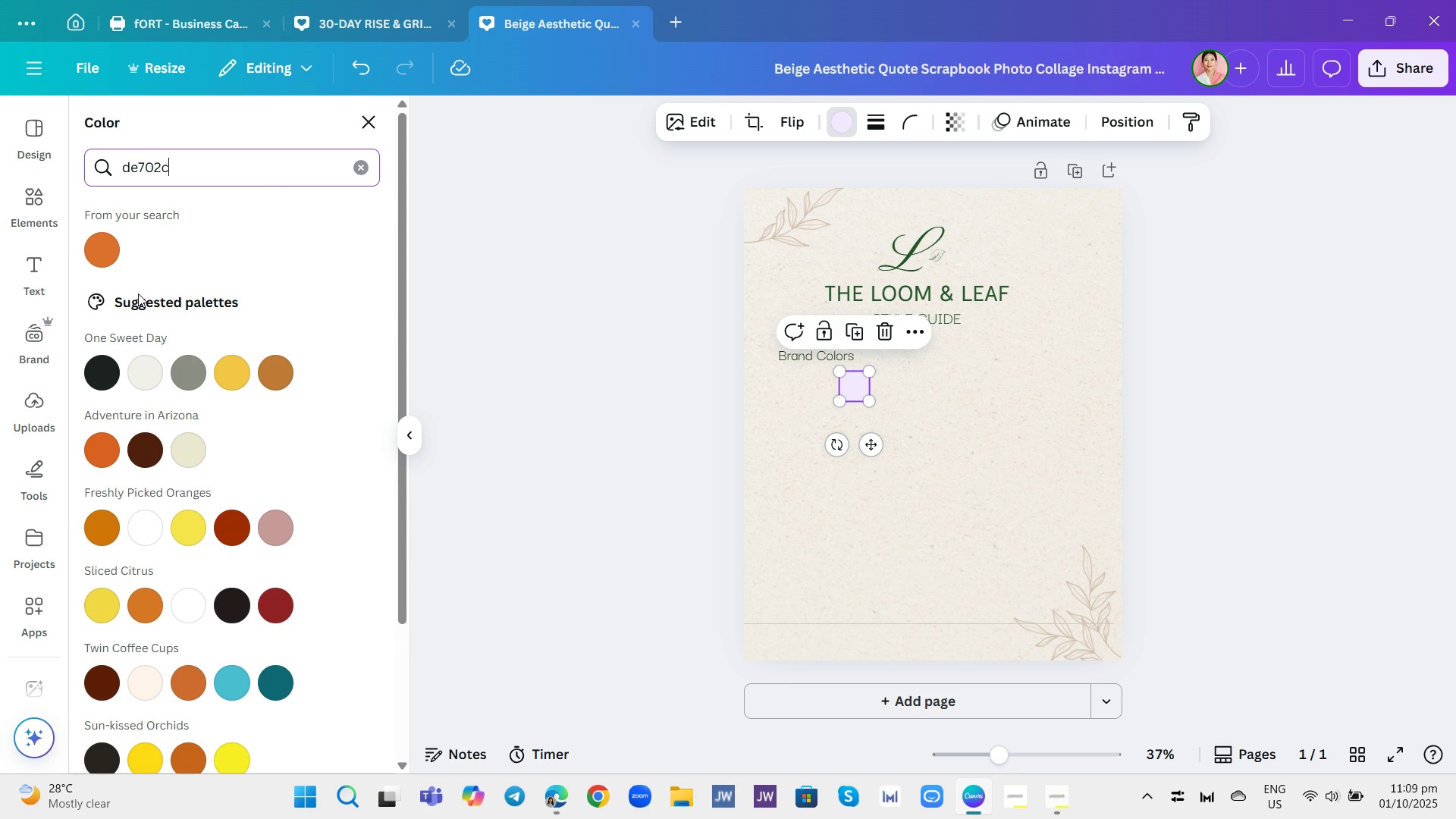 
left_click([99, 234])
 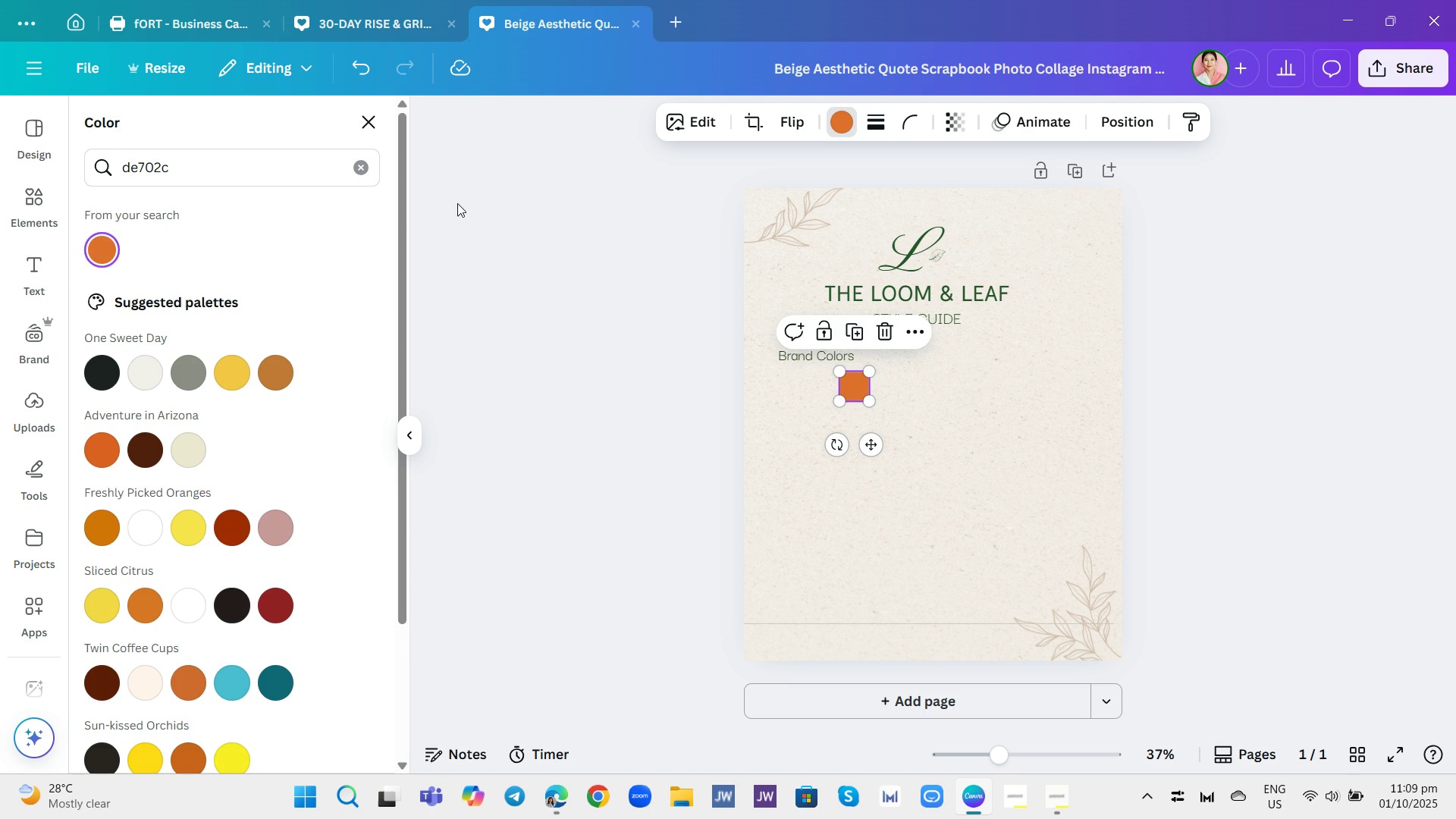 
left_click([490, 222])
 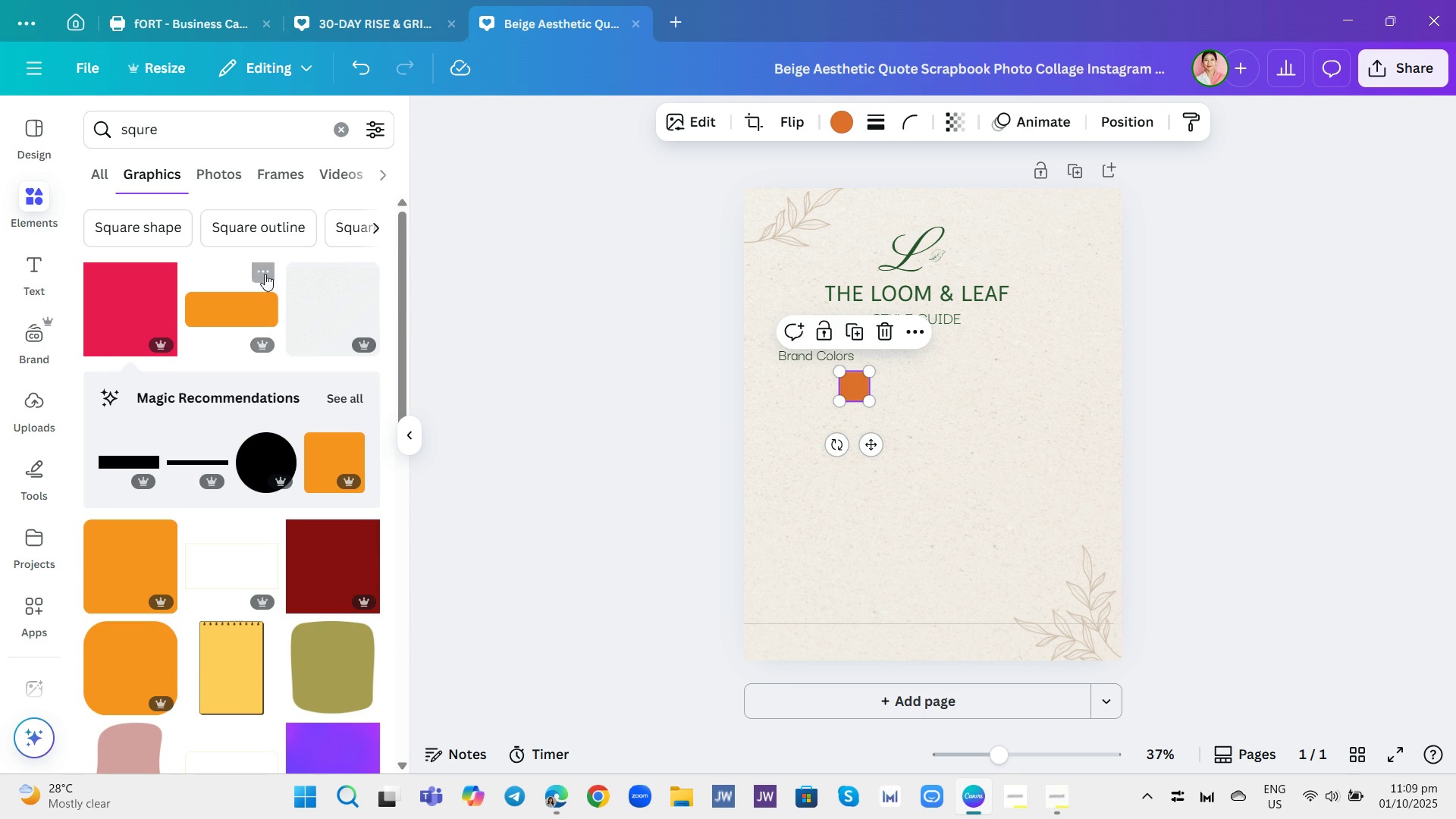 
left_click([206, 130])